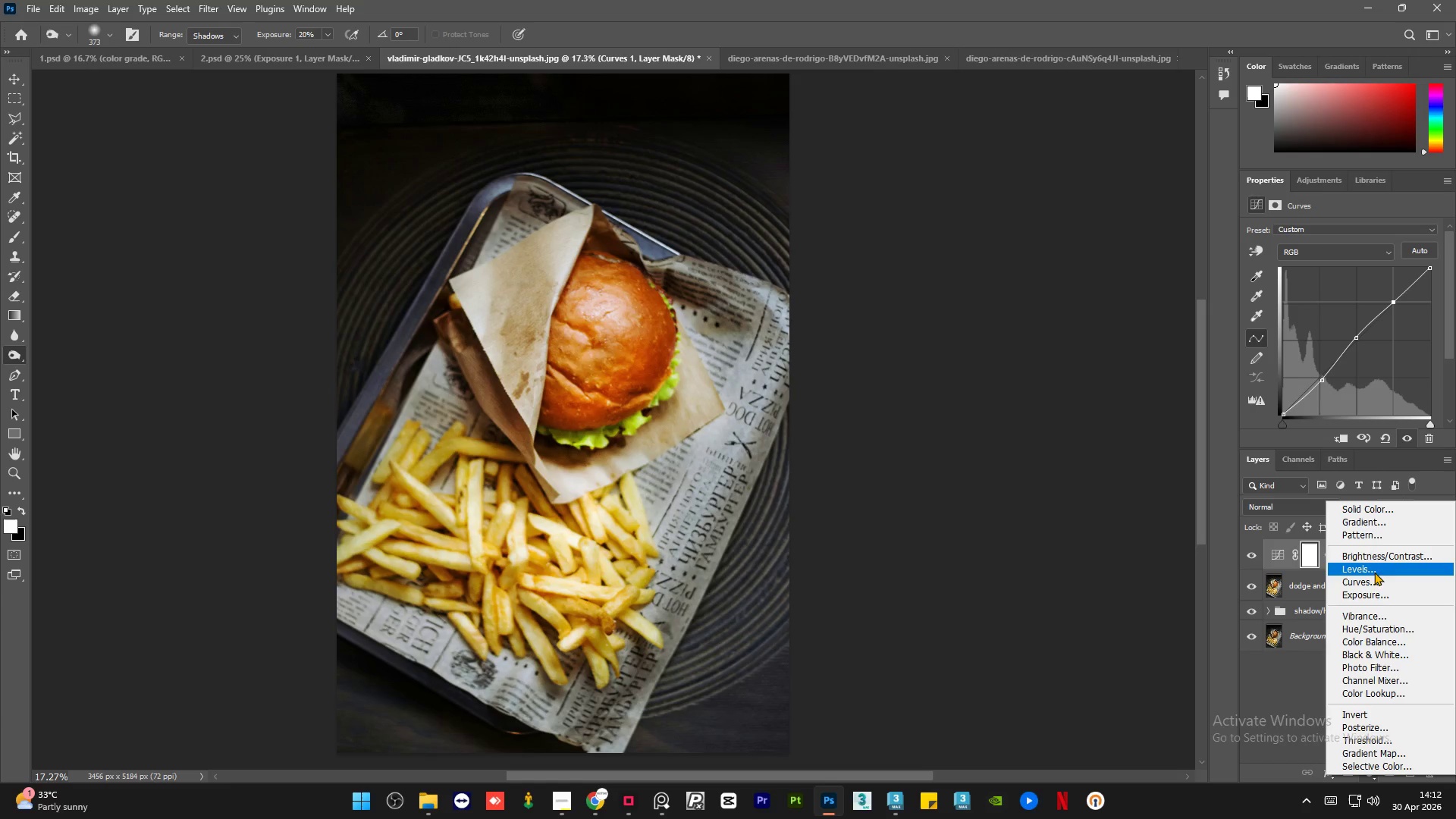 
left_click([1376, 568])
 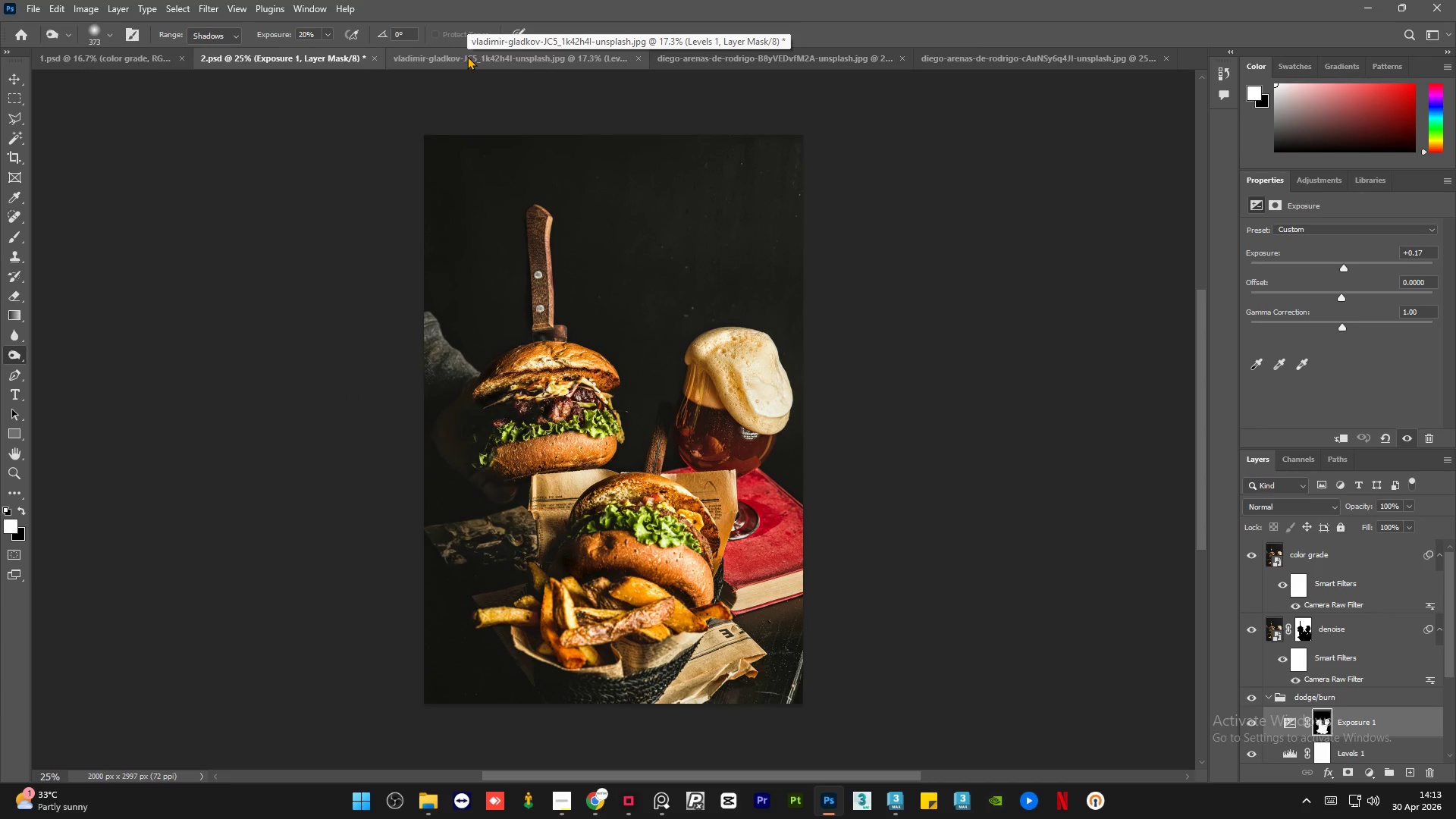 
left_click([467, 56])
 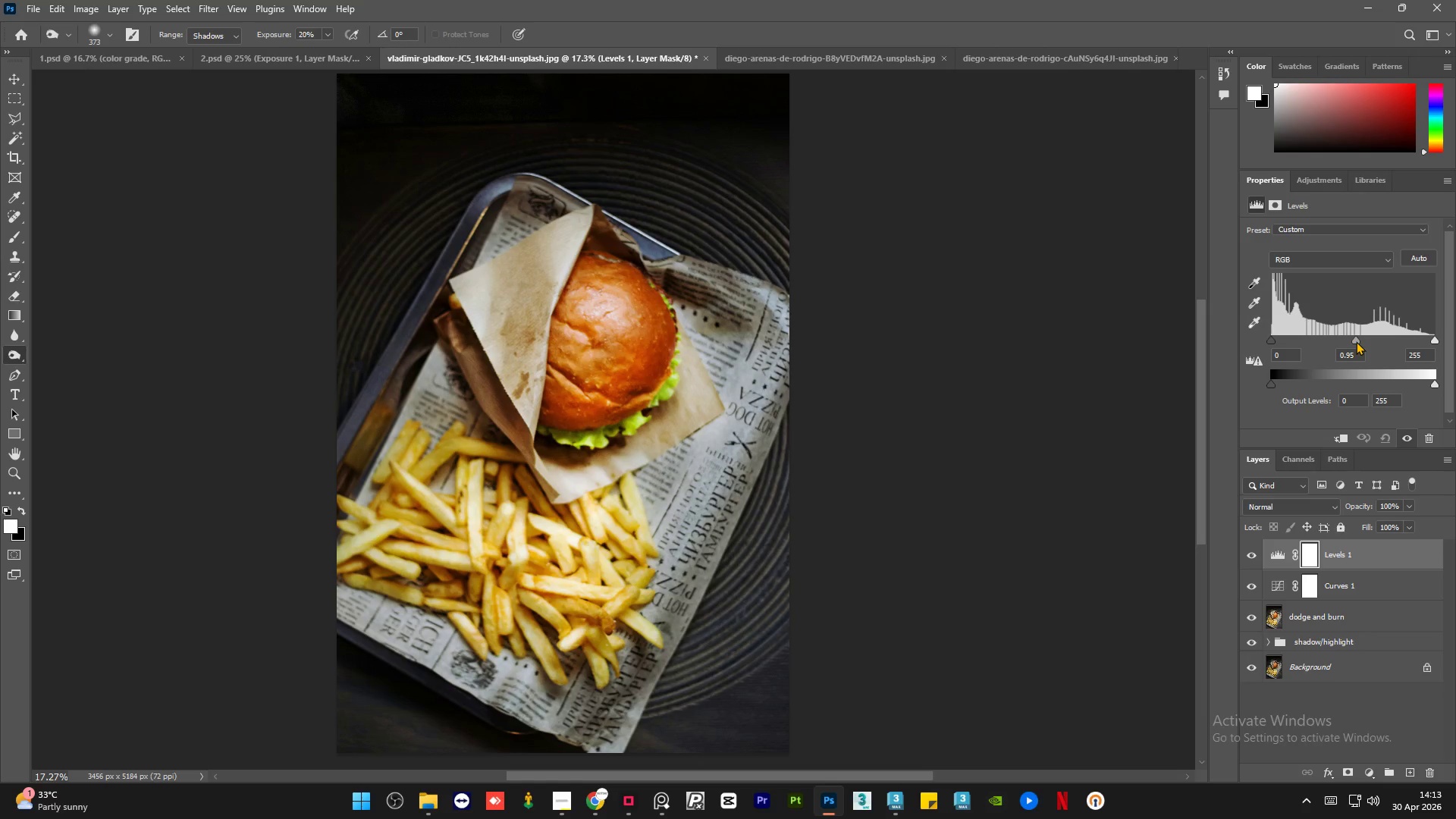 
wait(10.36)
 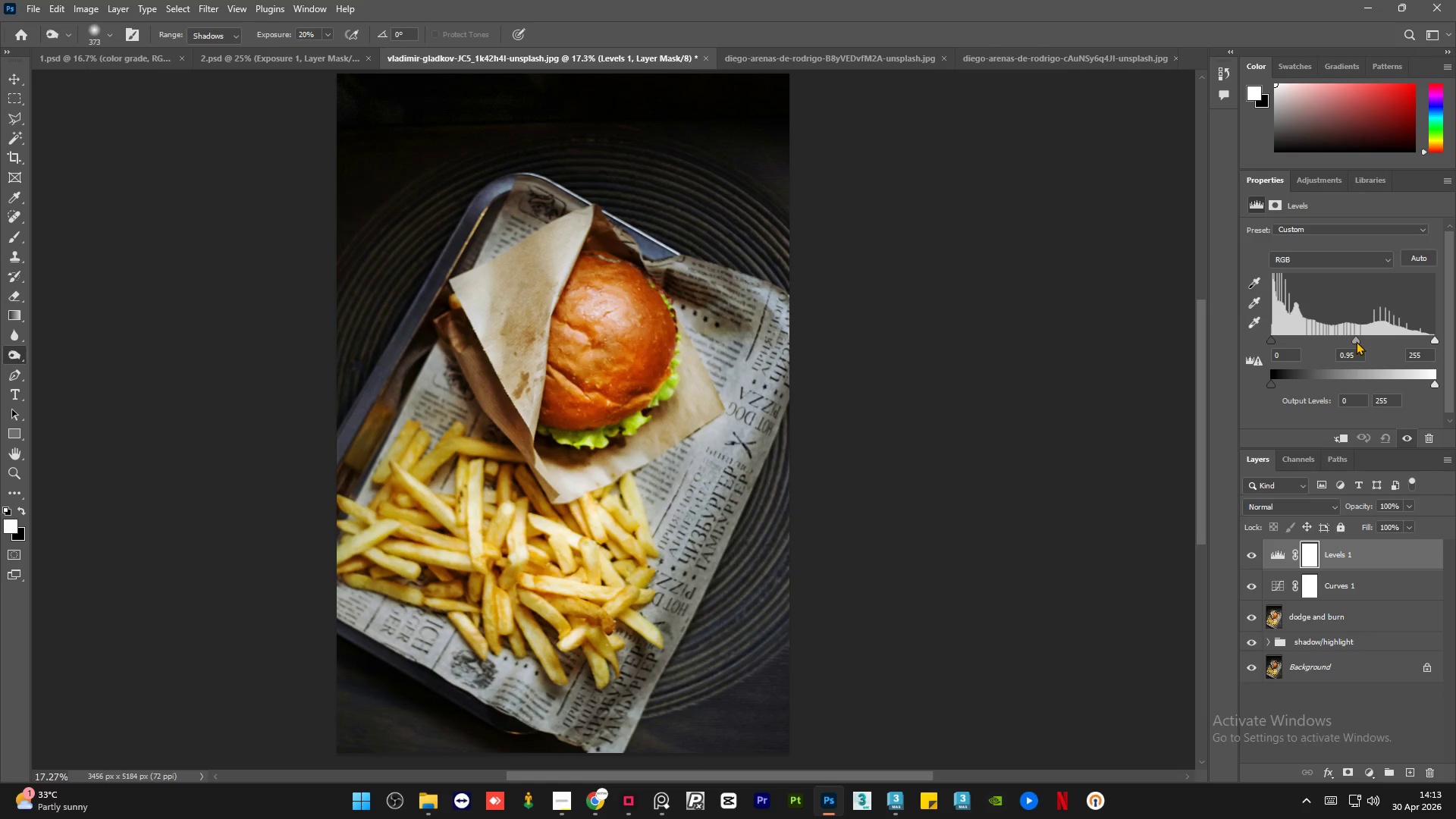 
left_click_drag(start_coordinate=[1269, 340], to_coordinate=[1258, 340])
 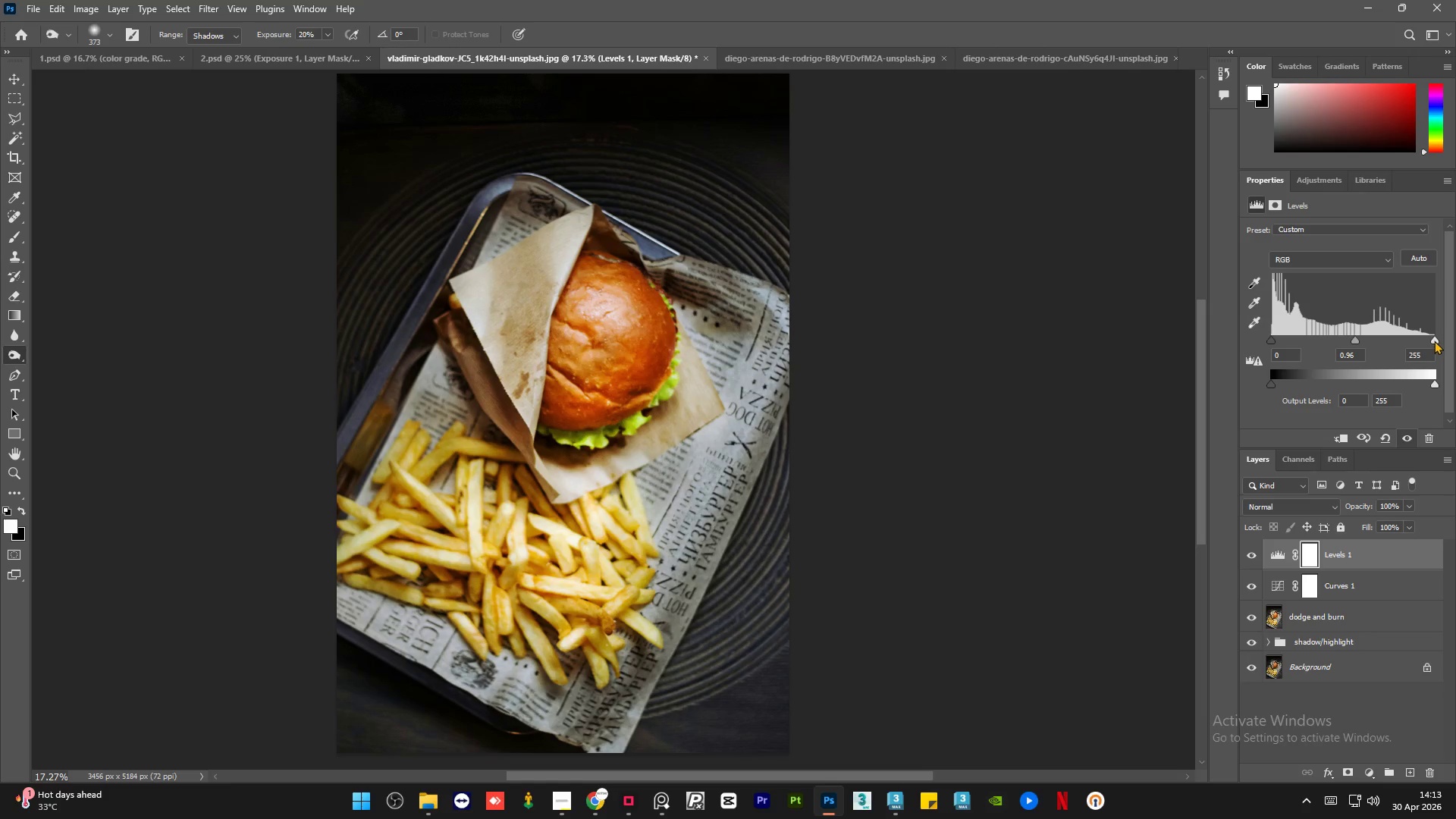 
left_click_drag(start_coordinate=[1434, 340], to_coordinate=[1455, 344])
 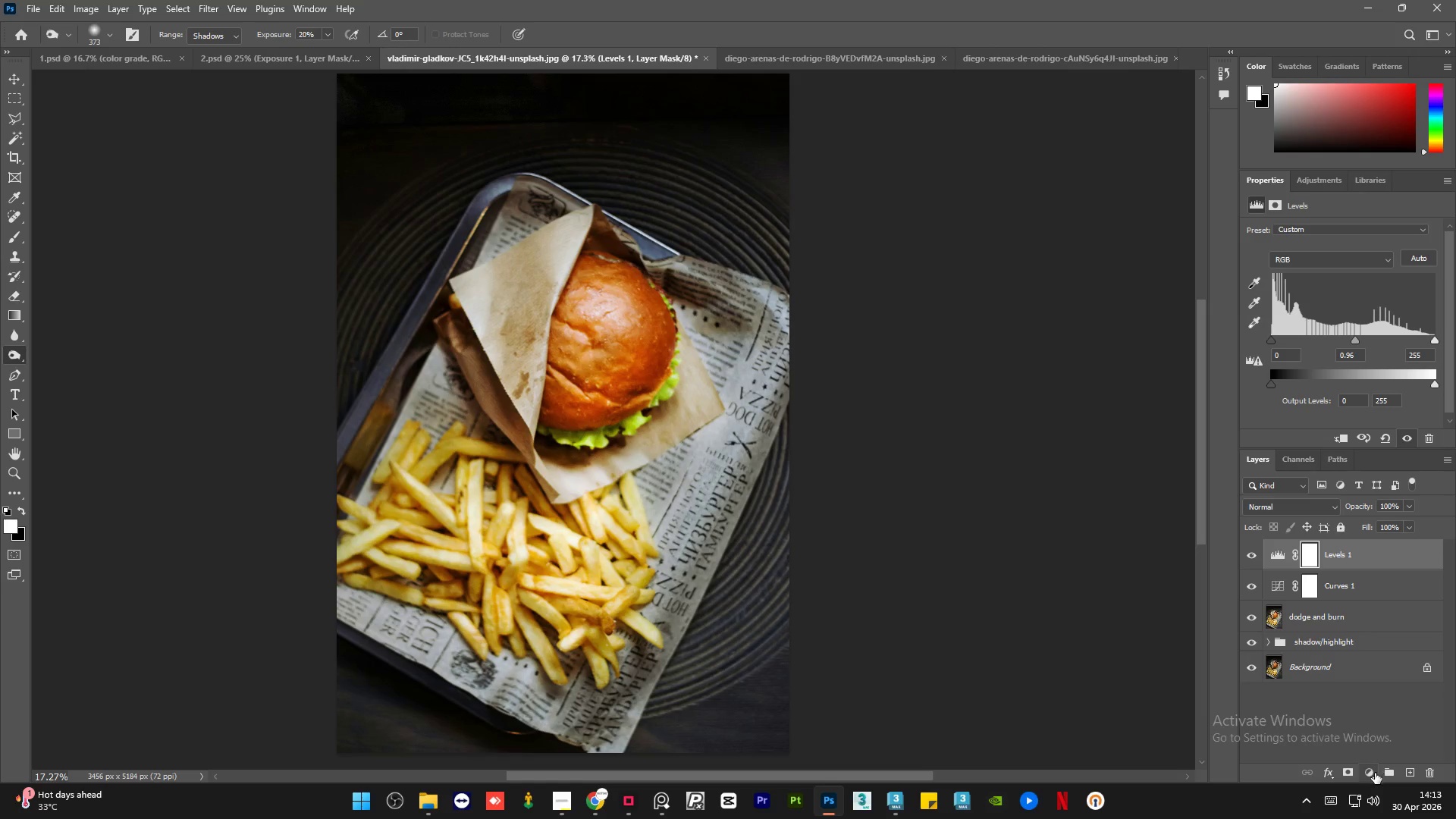 
left_click([1374, 774])
 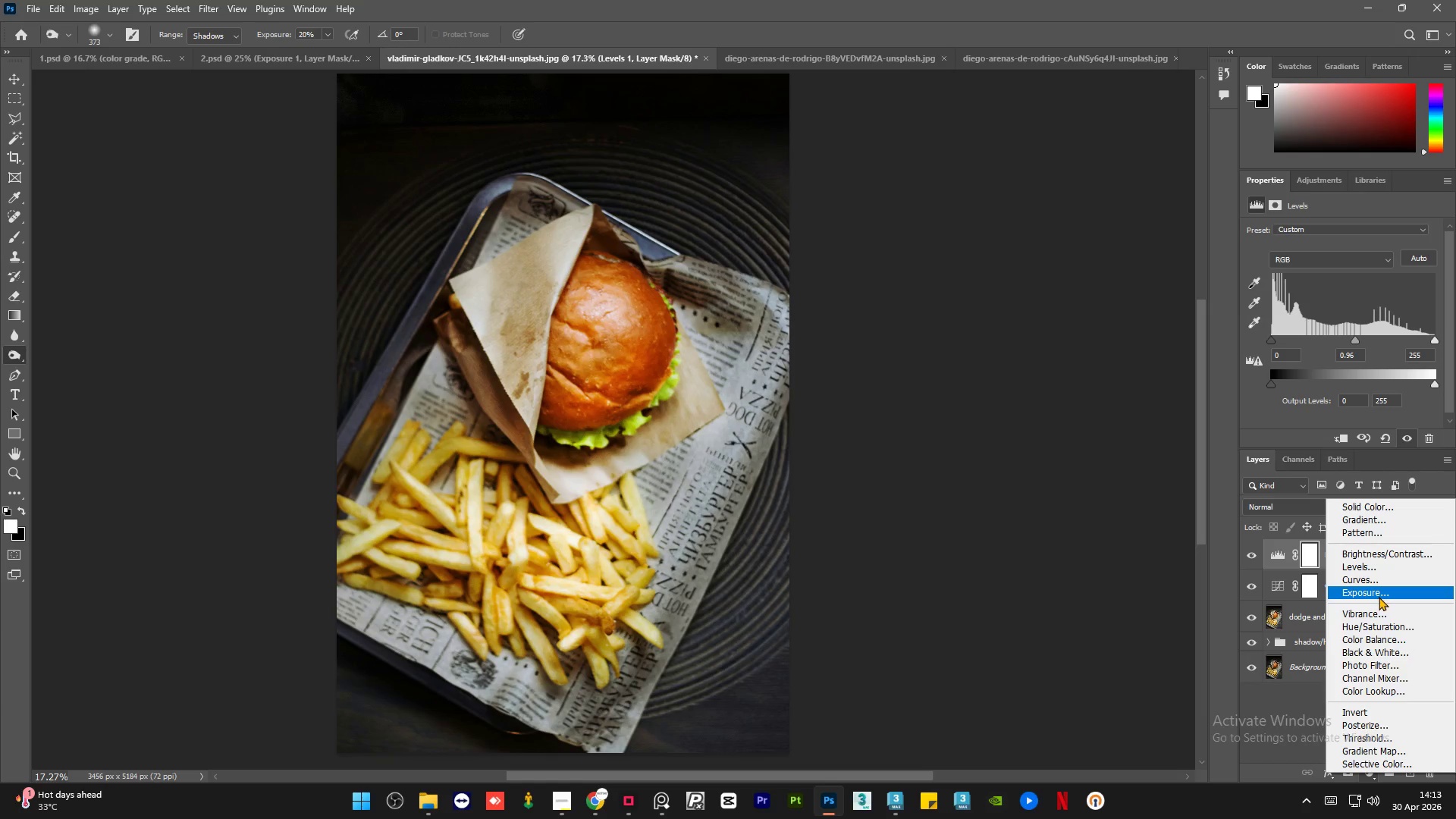 
left_click([1379, 597])
 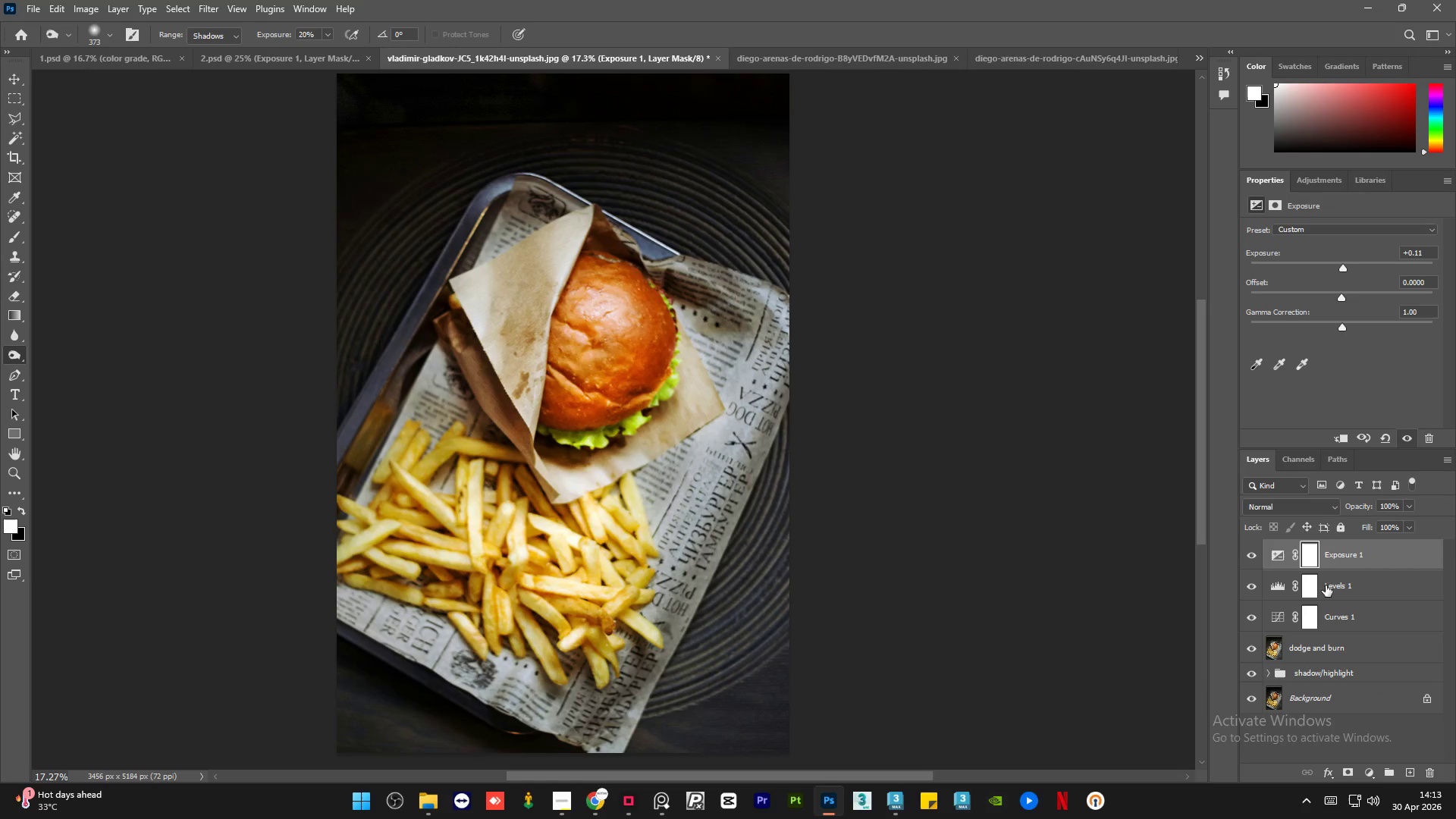 
wait(6.84)
 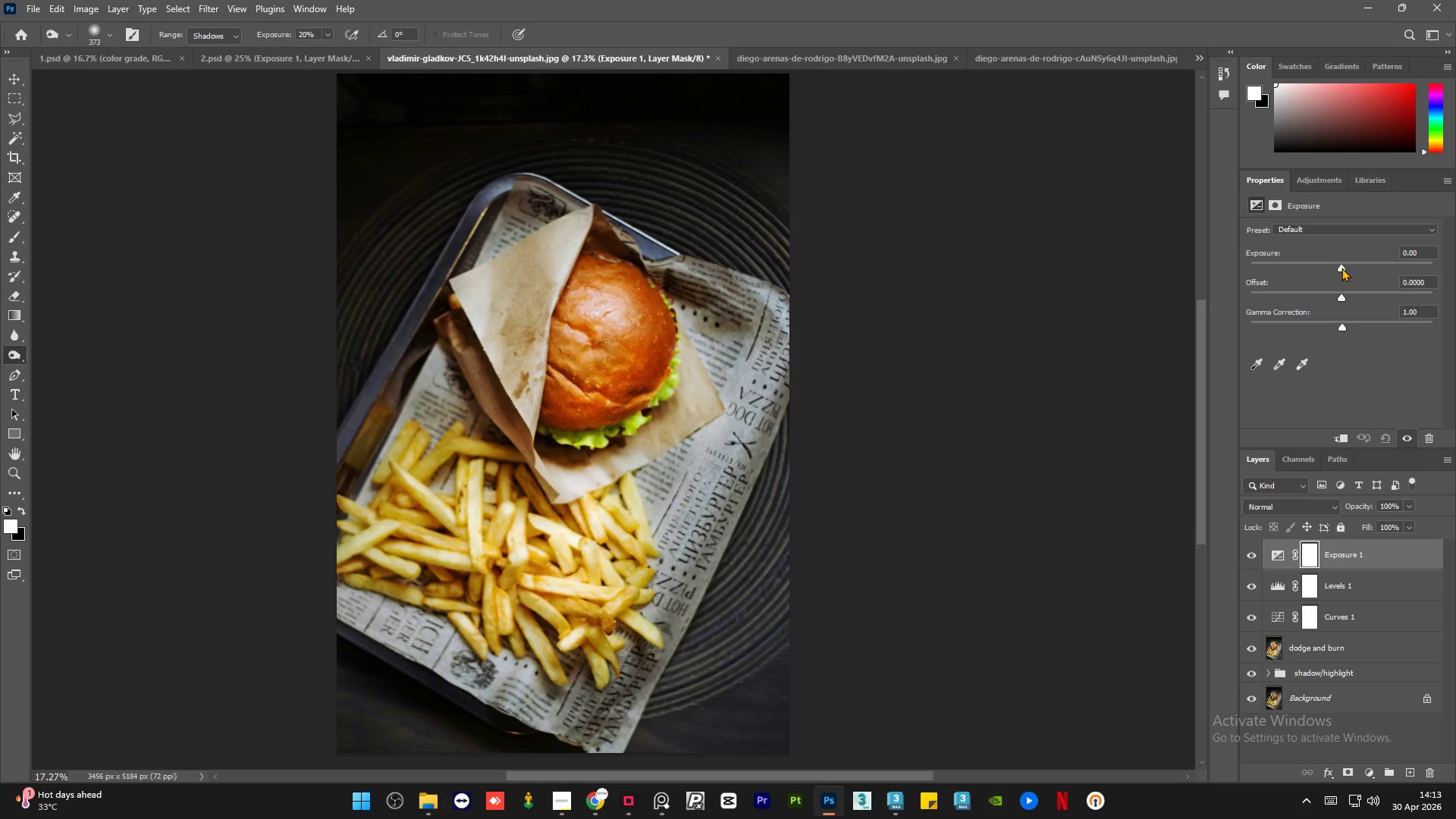 
key(Control+I)
 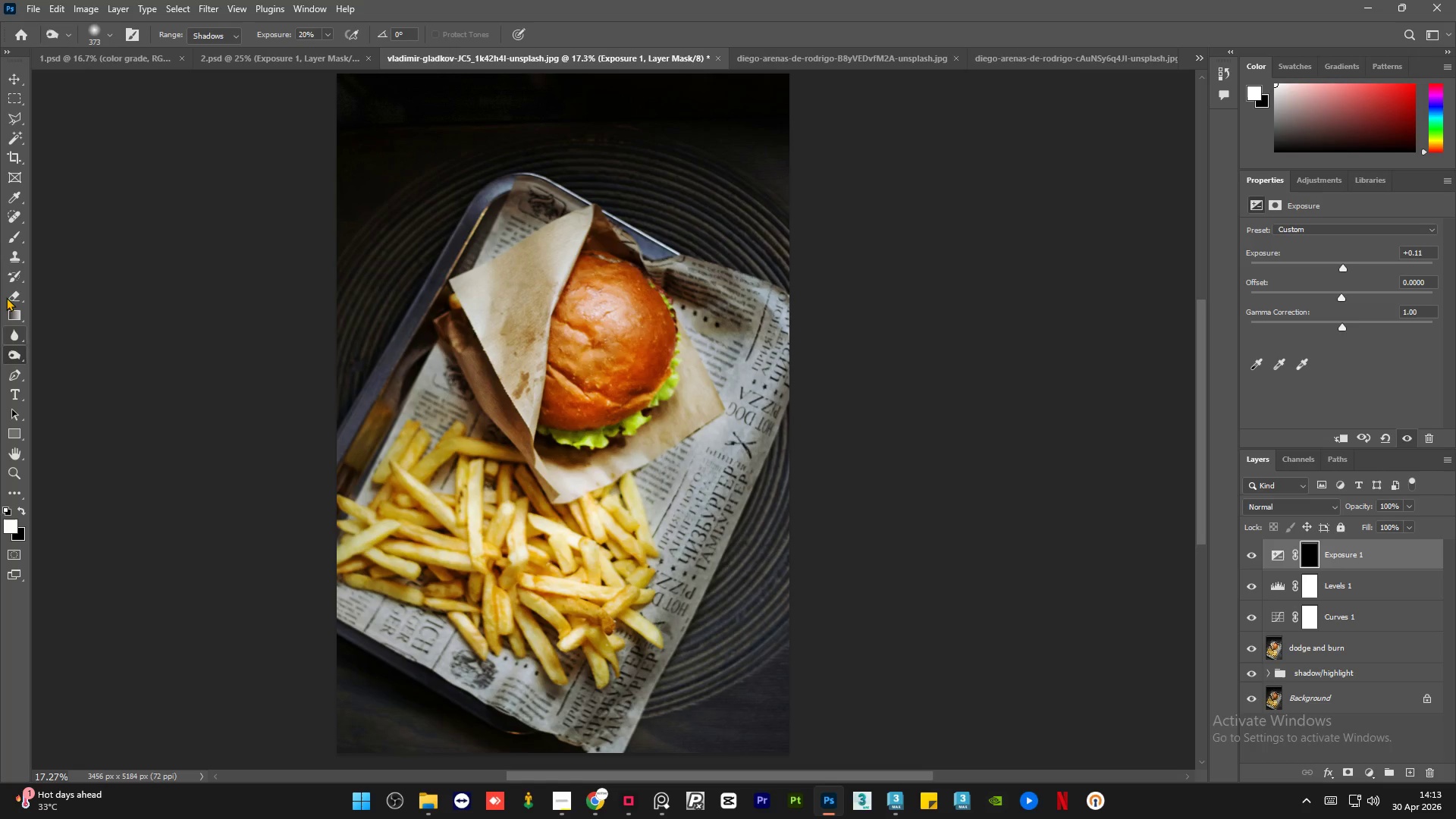 
left_click([8, 295])
 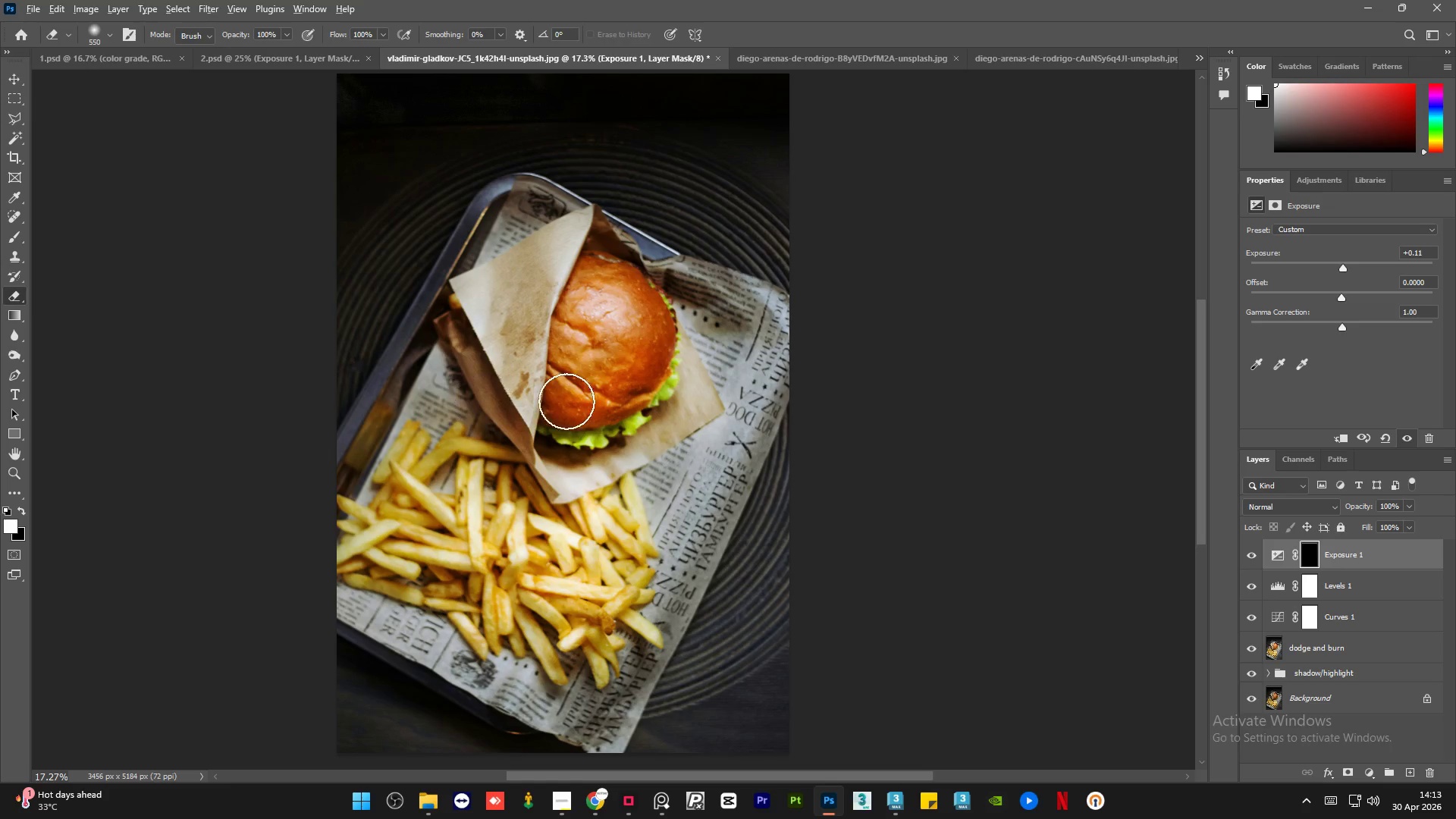 
hold_key(key=AltLeft, duration=0.77)
 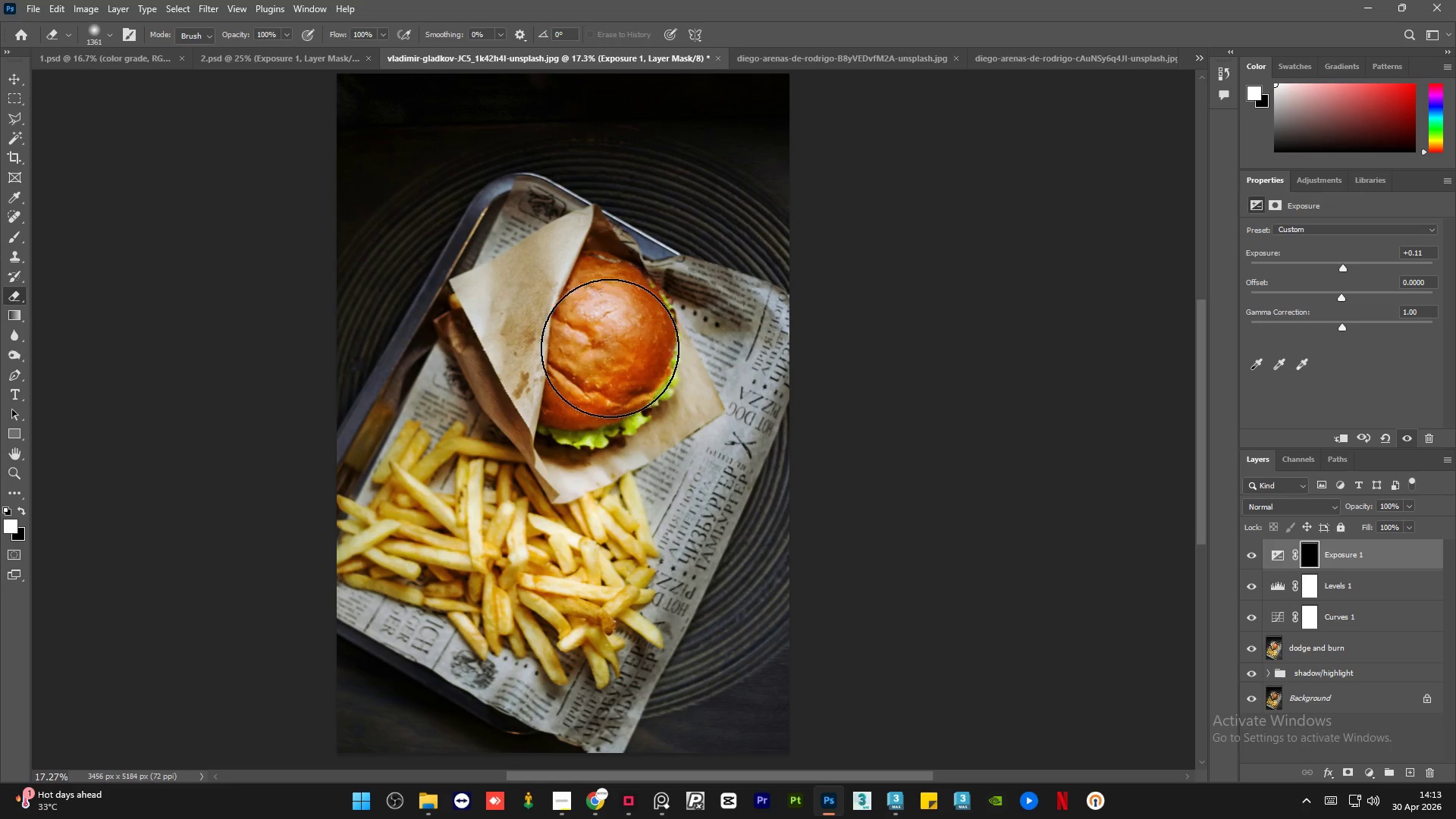 
left_click_drag(start_coordinate=[611, 350], to_coordinate=[598, 361])
 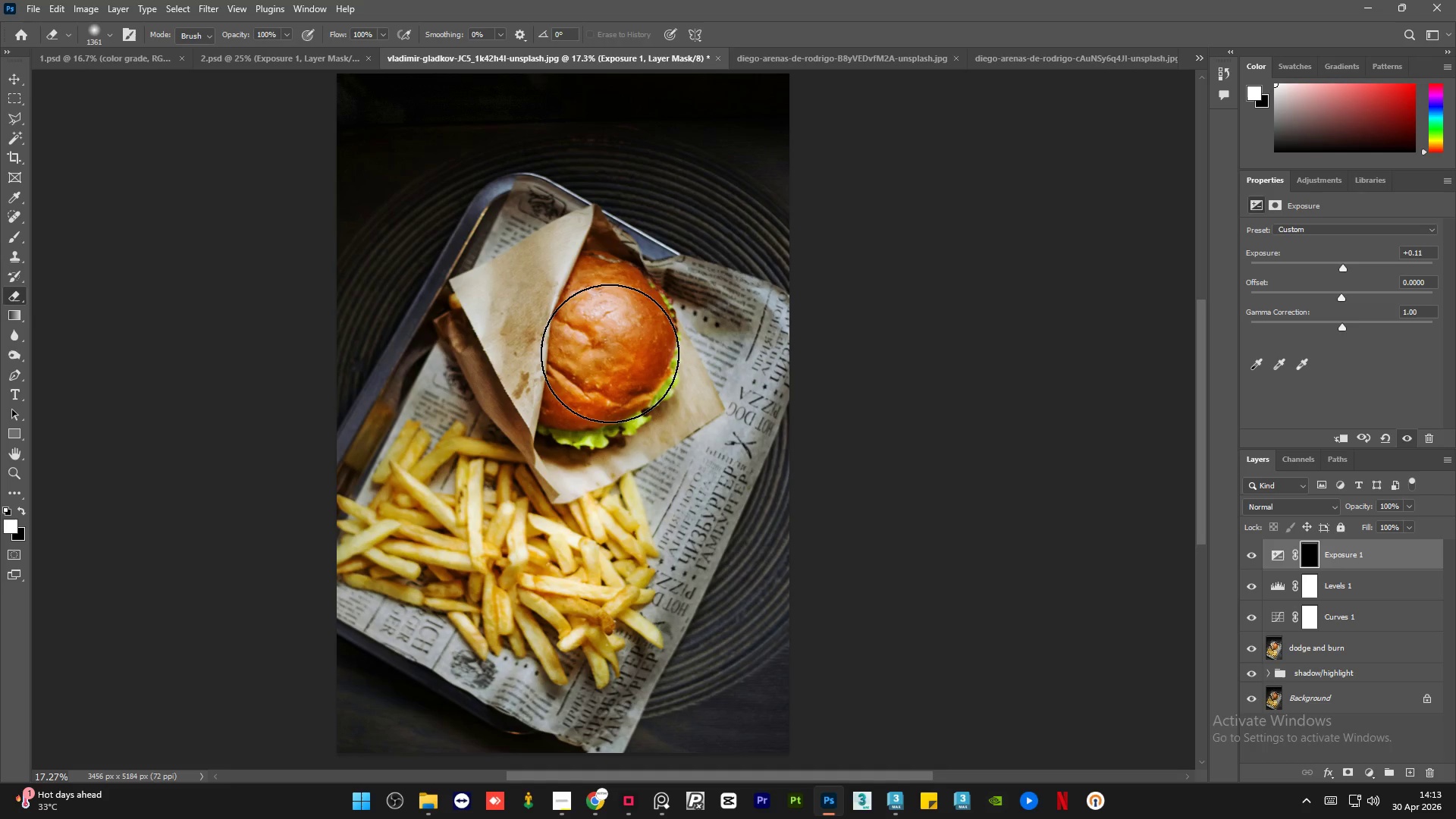 
key(X)
 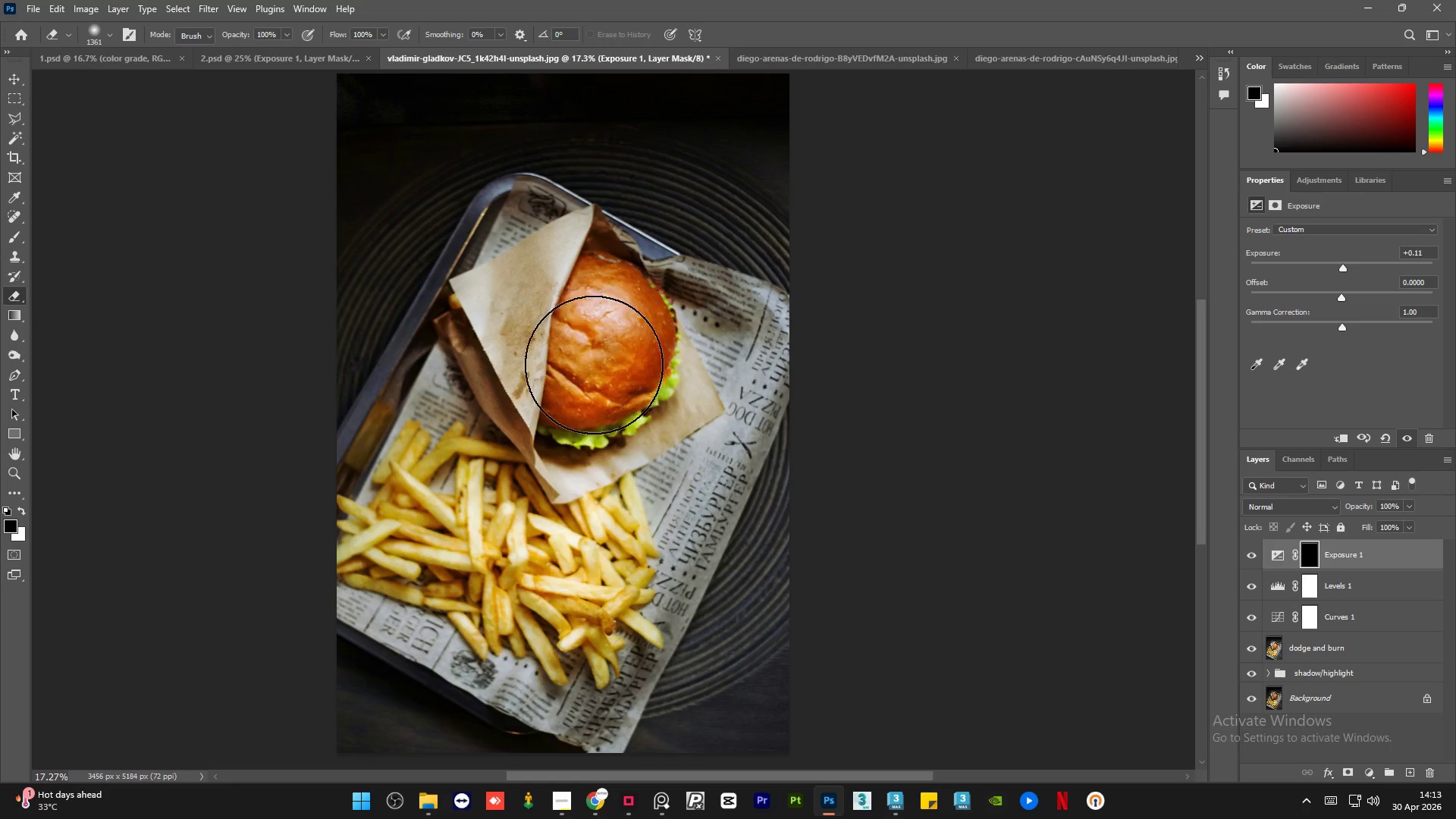 
left_click_drag(start_coordinate=[594, 365], to_coordinate=[590, 388])
 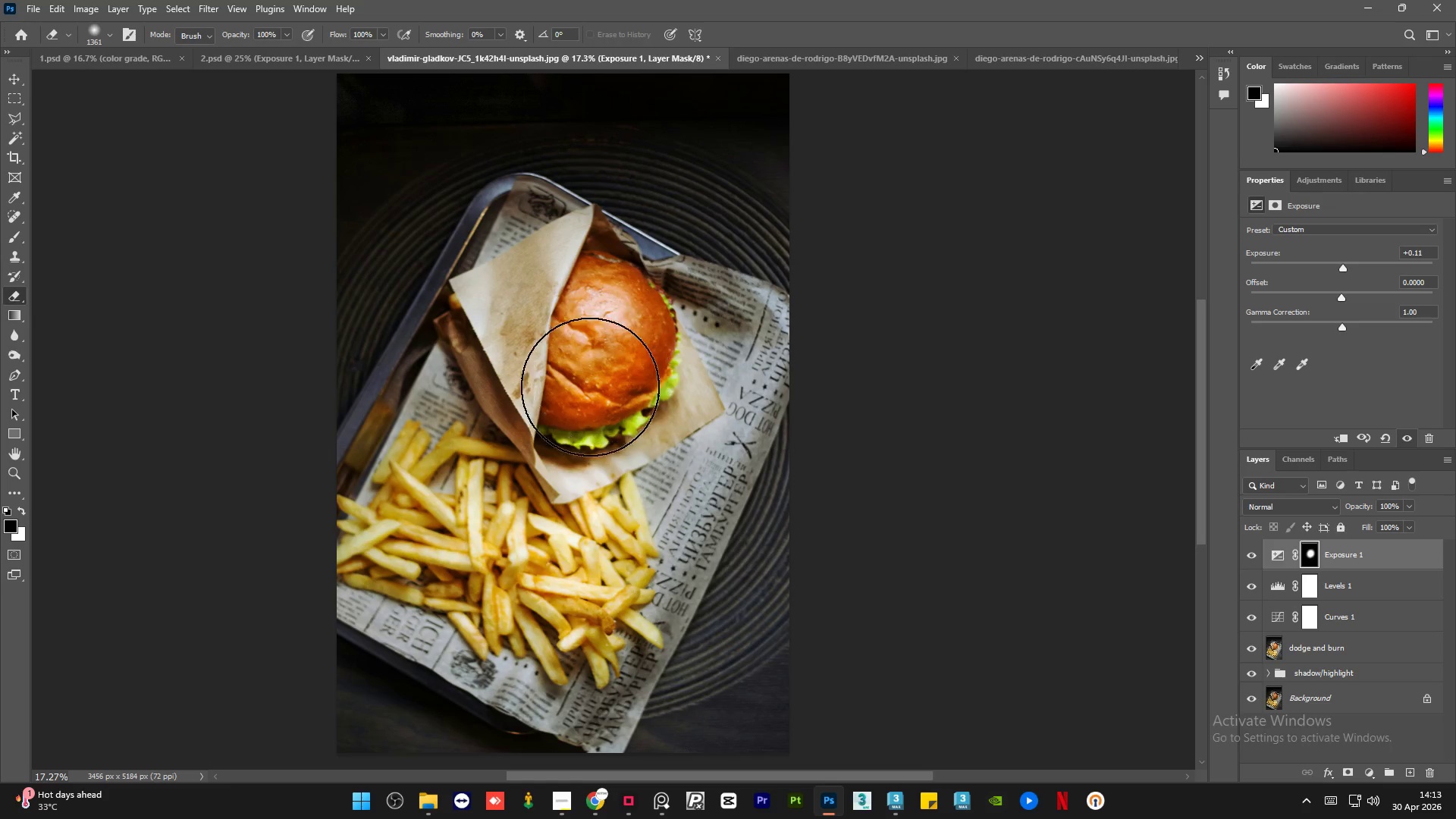 
left_click_drag(start_coordinate=[591, 385], to_coordinate=[522, 485])
 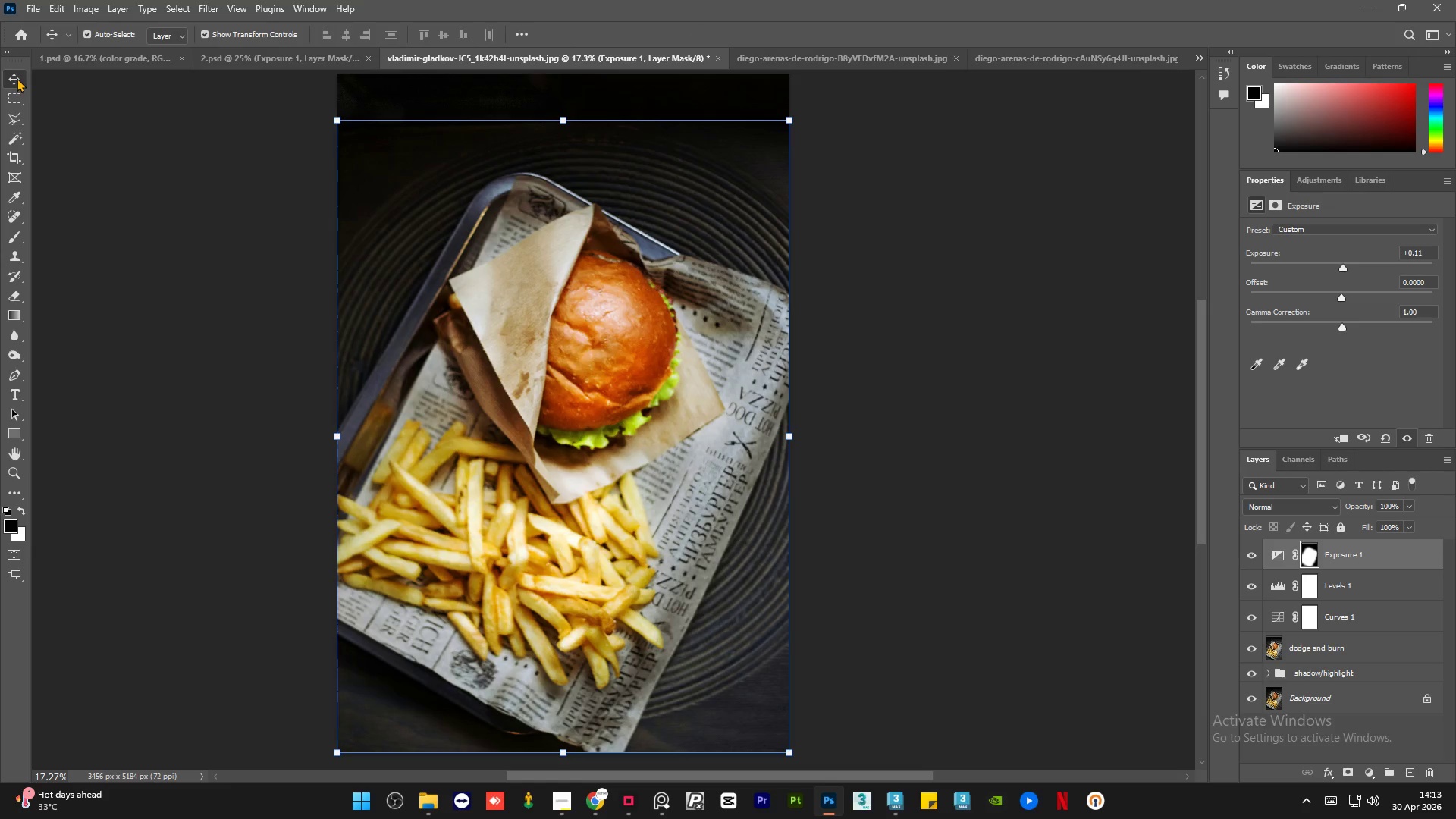 
left_click([158, 249])
 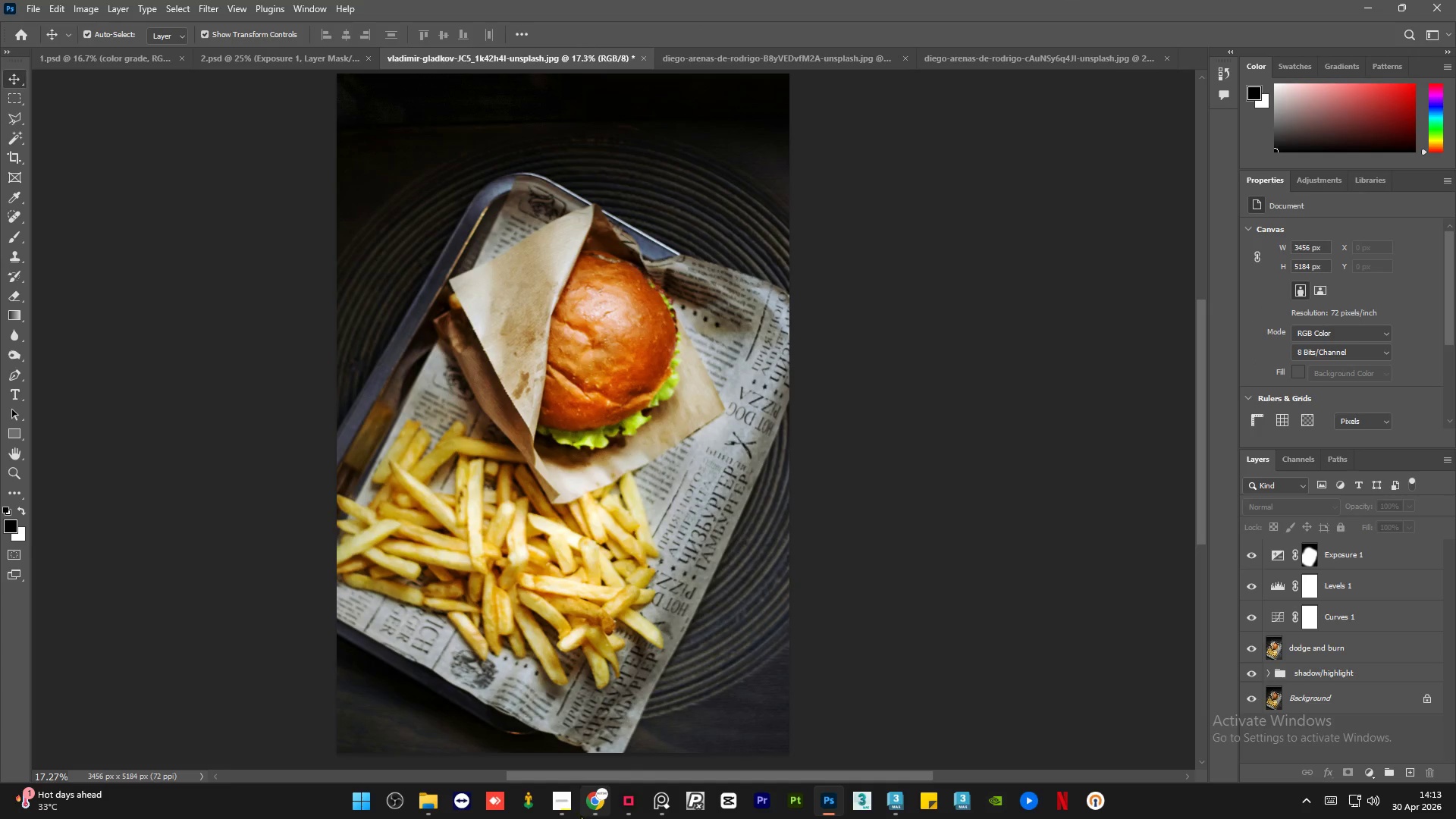 
left_click([559, 813])